 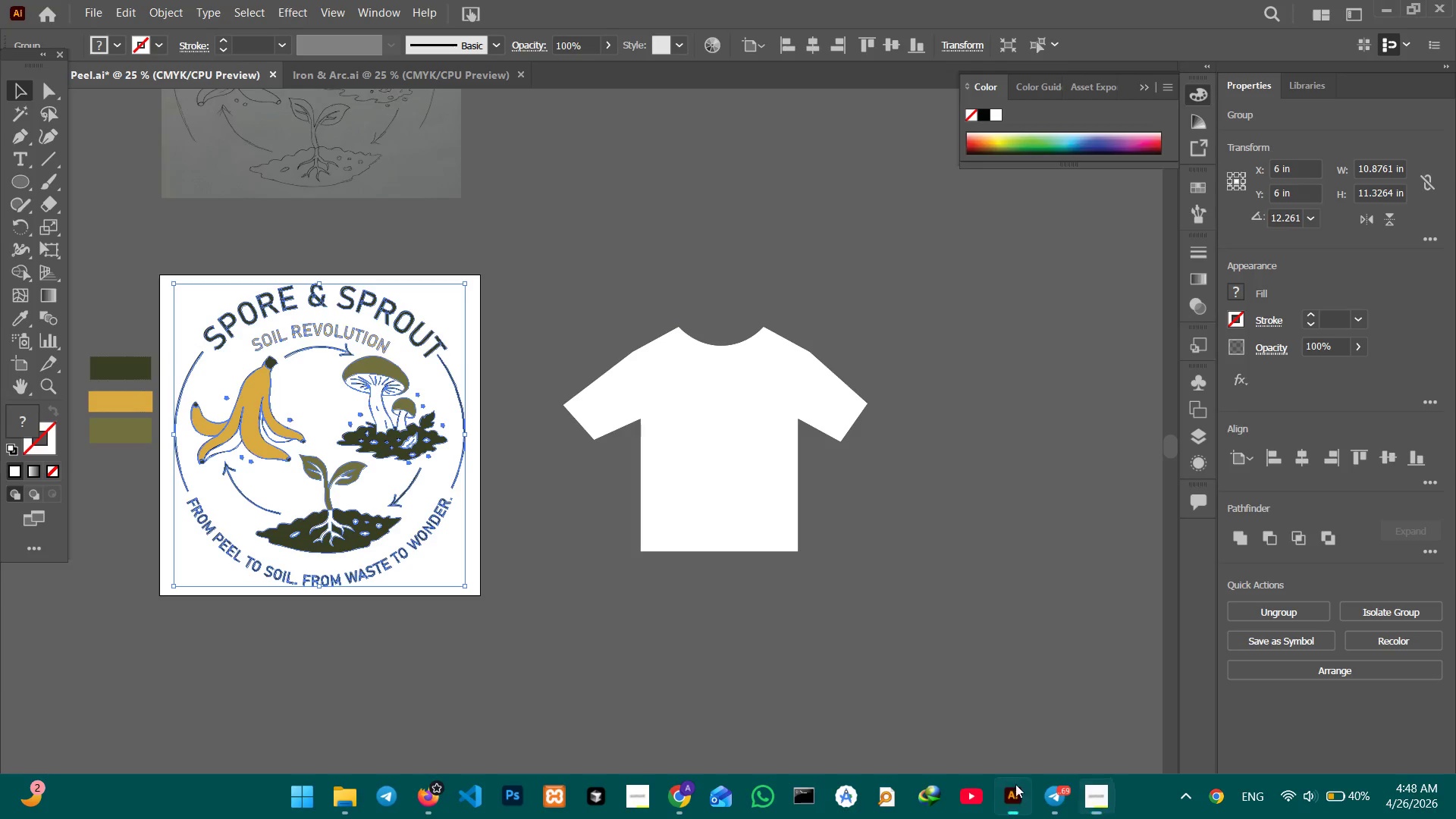 
key(Control+V)
 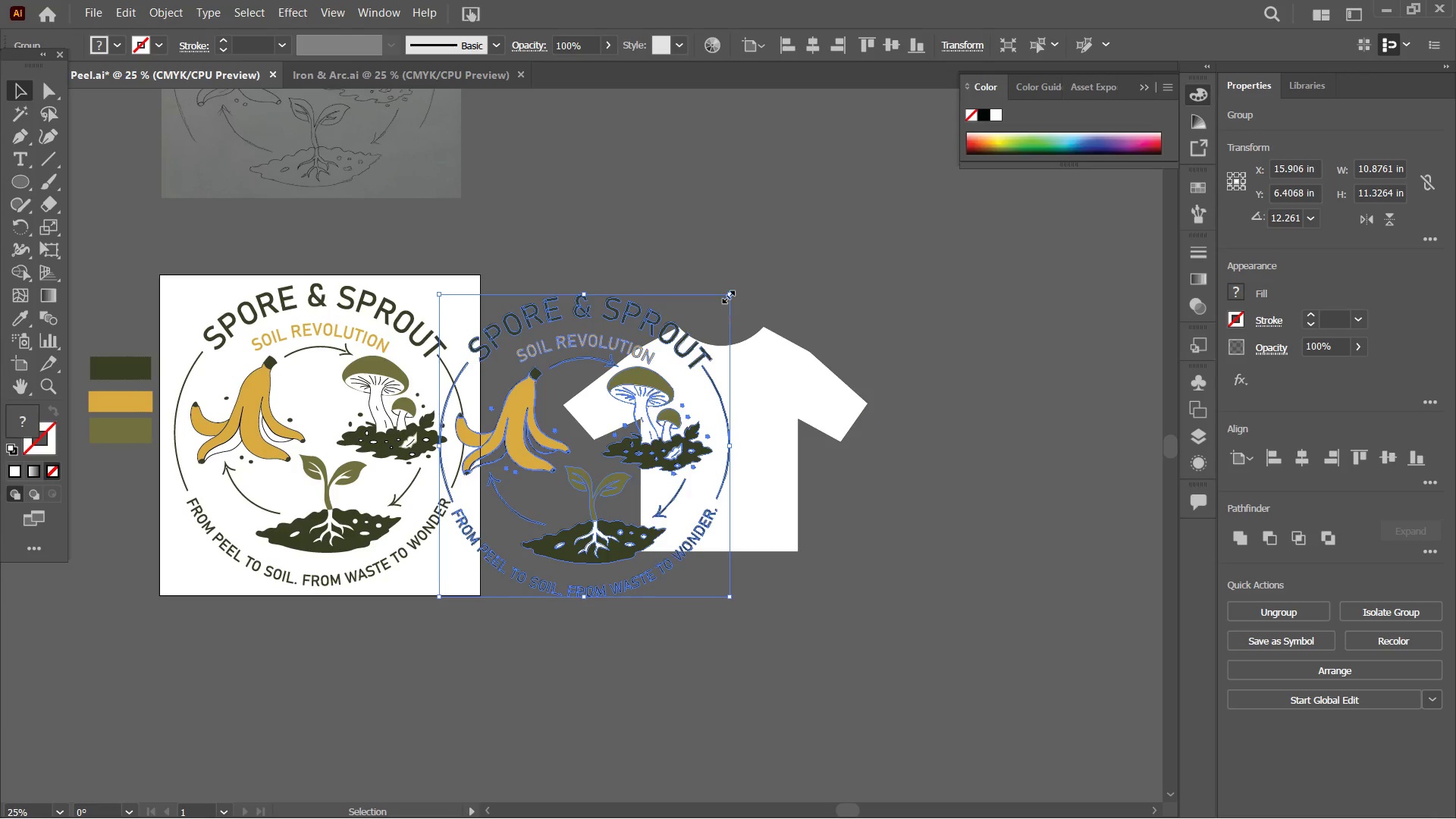 
left_click_drag(start_coordinate=[727, 294], to_coordinate=[611, 434])
 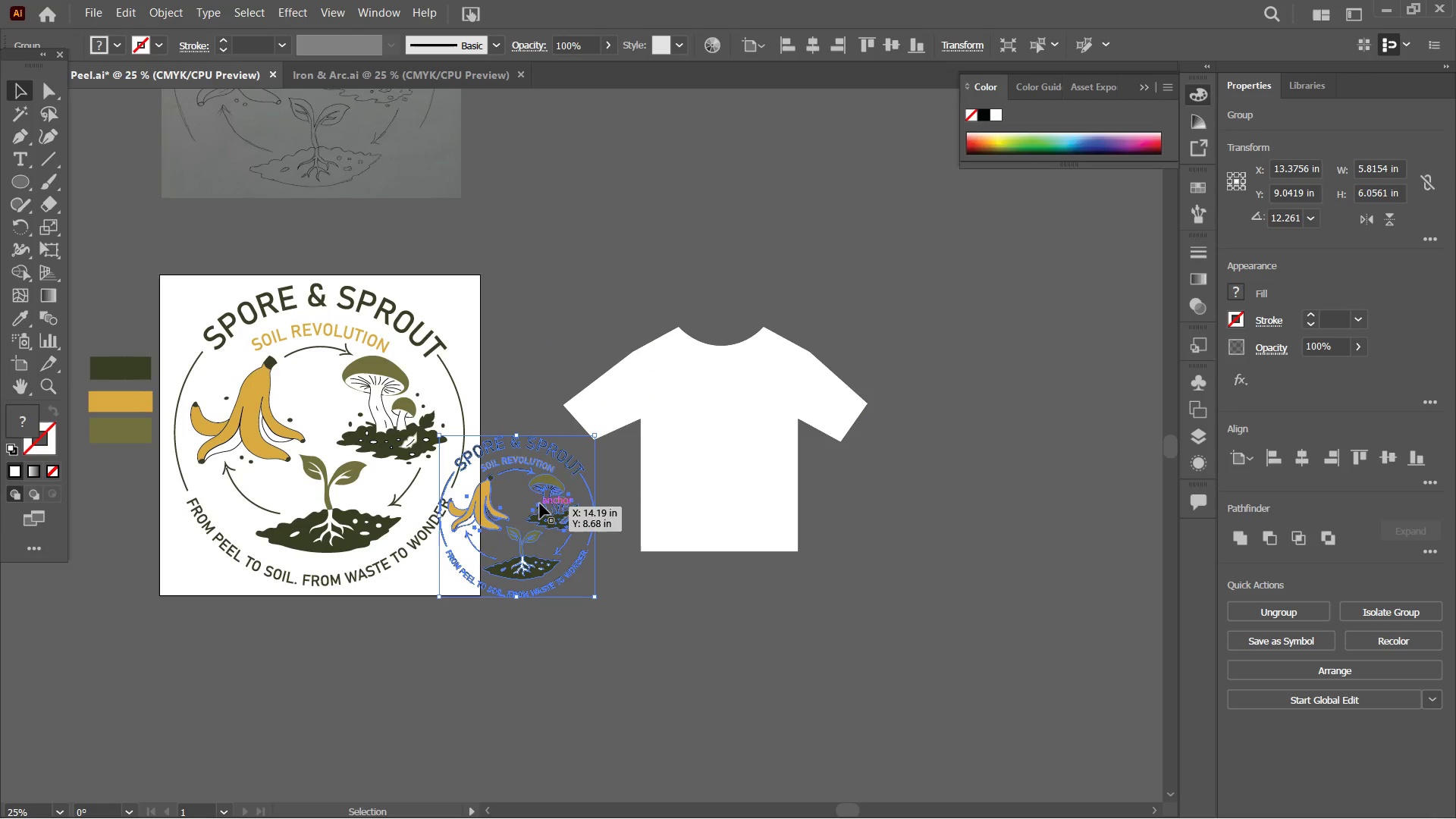 
hold_key(key=ShiftLeft, duration=1.56)
 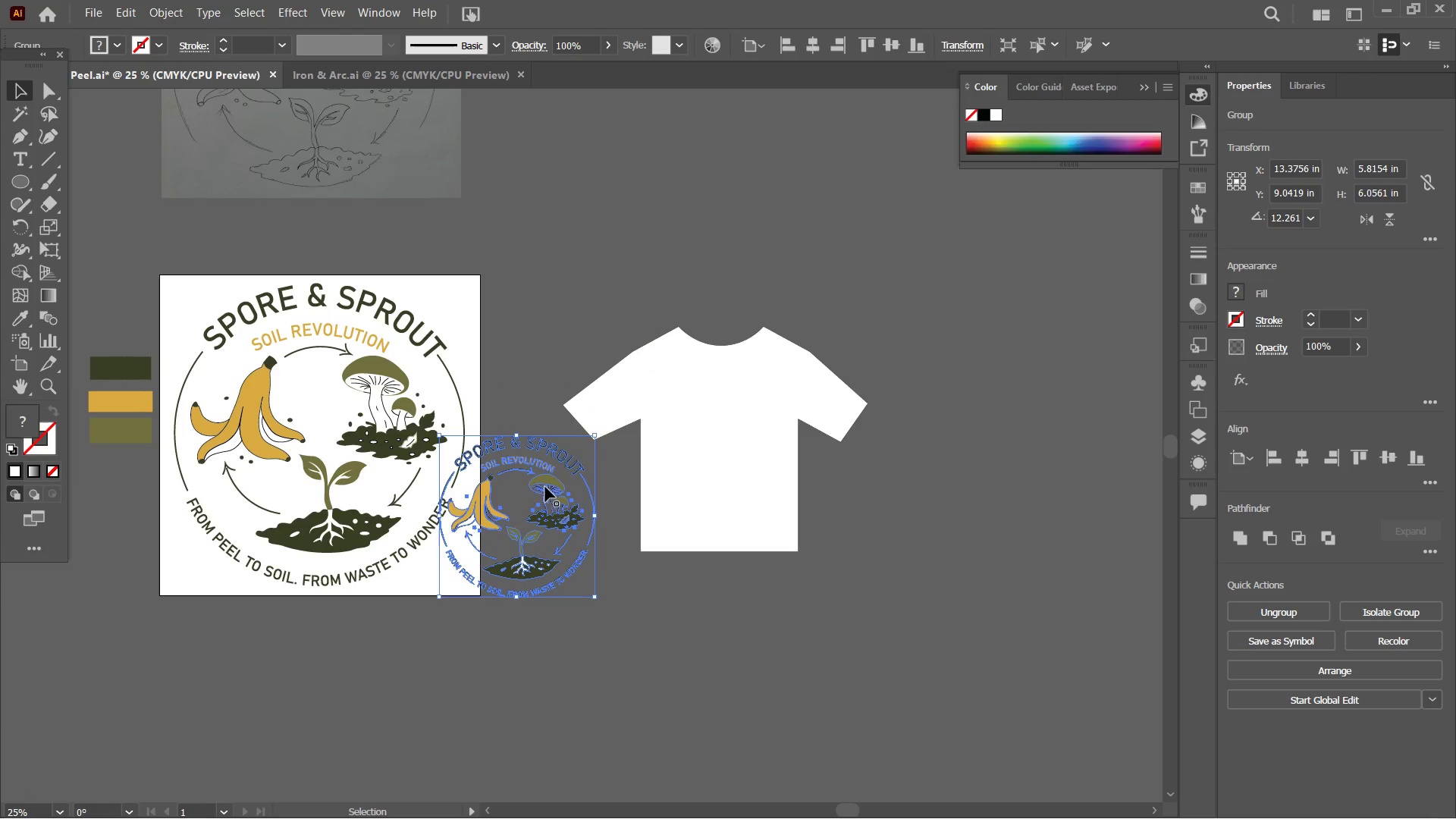 
left_click_drag(start_coordinate=[544, 485], to_coordinate=[736, 425])
 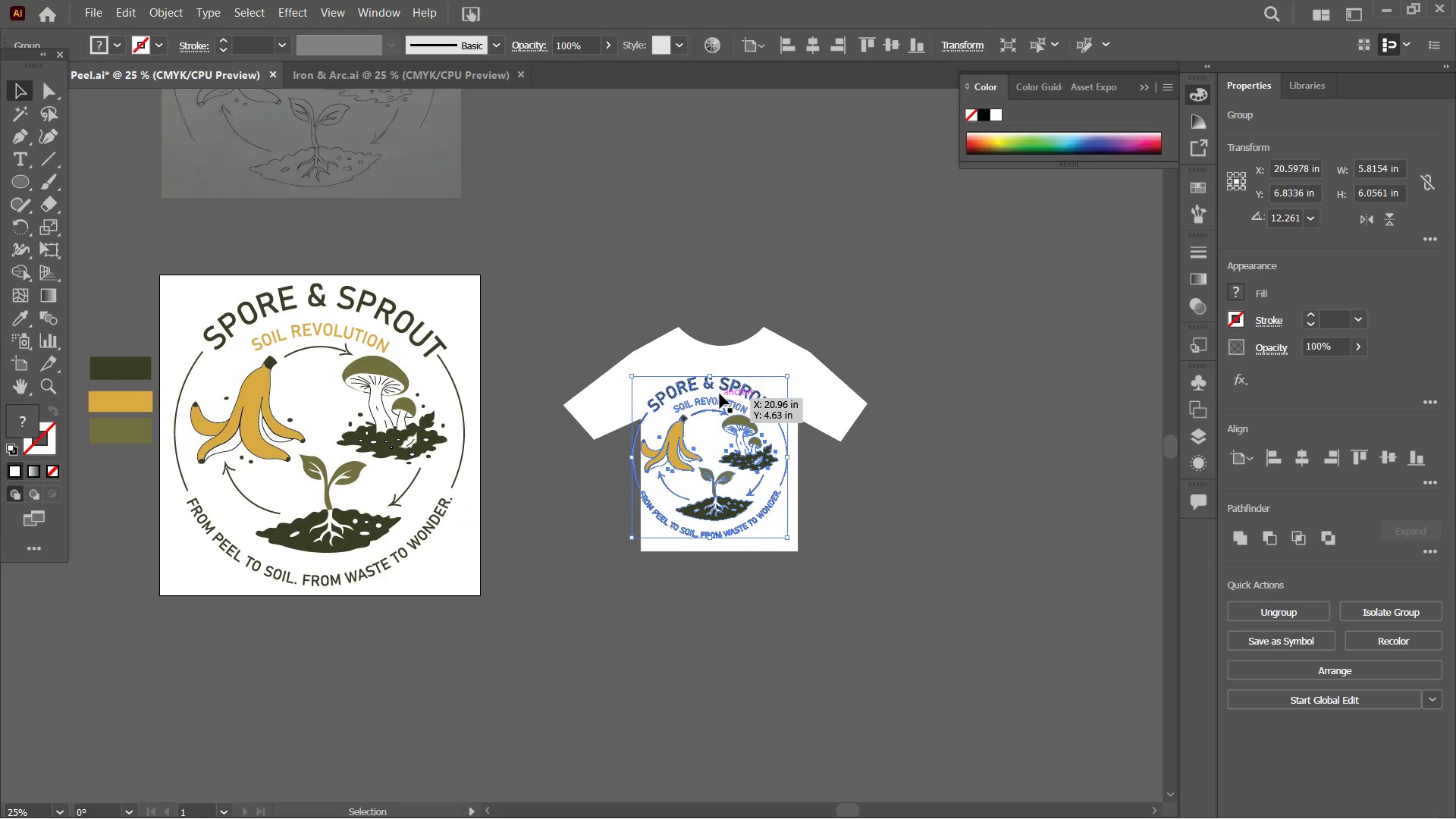 
hold_key(key=ShiftLeft, duration=1.33)
left_click_drag(start_coordinate=[710, 375], to_coordinate=[724, 413])
 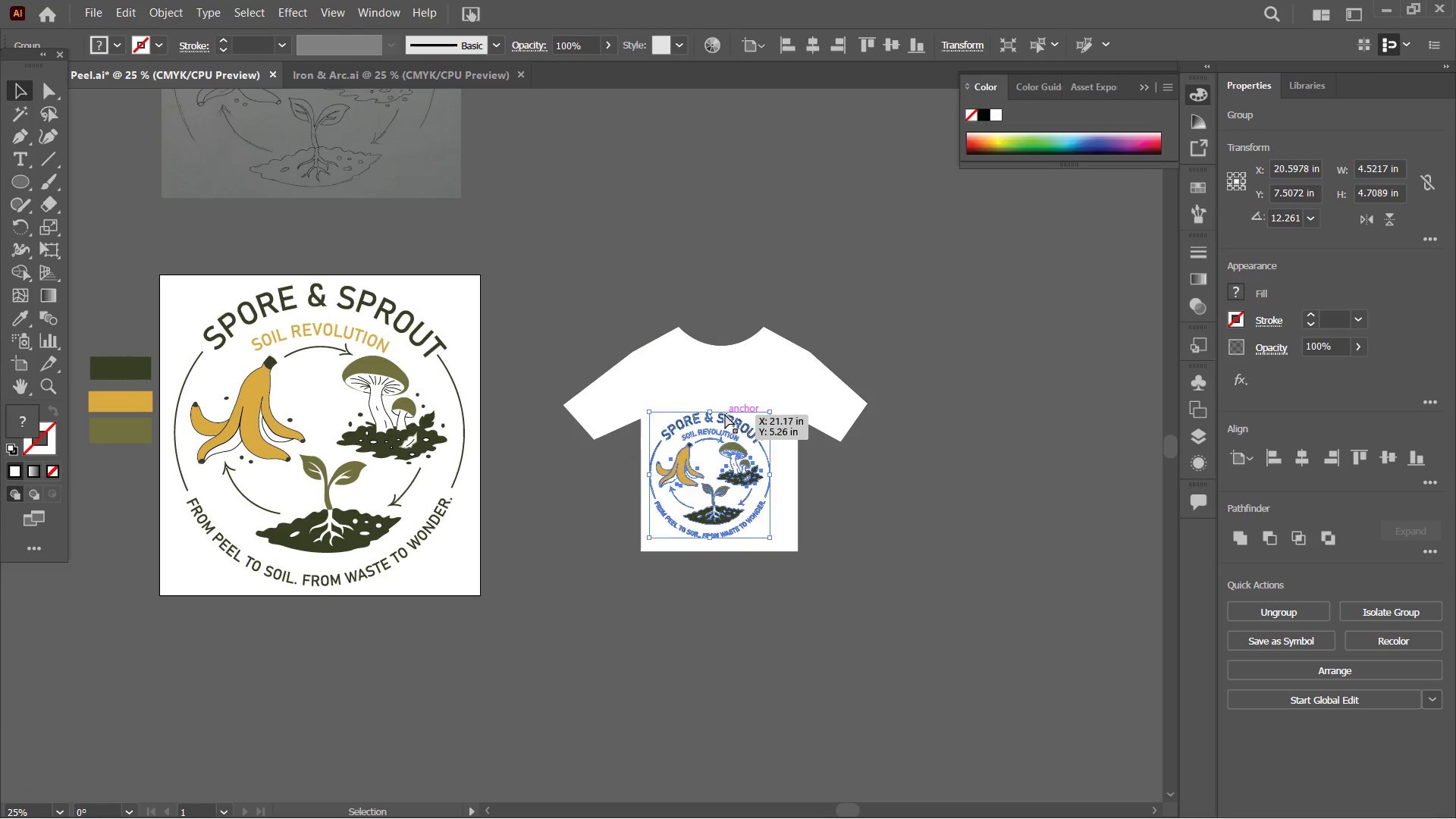 
key(Control+Equal)
 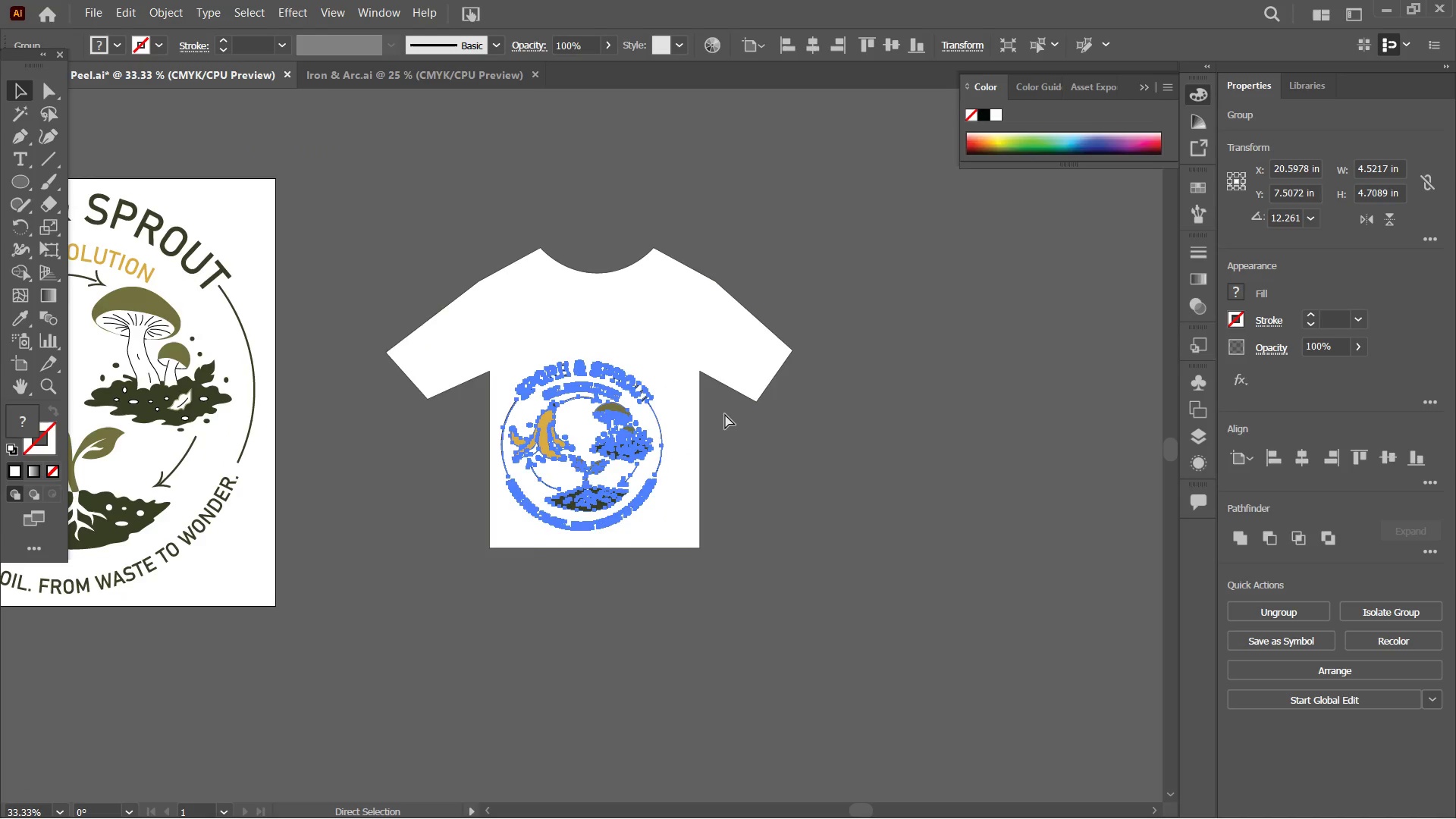 
key(Control+Equal)
 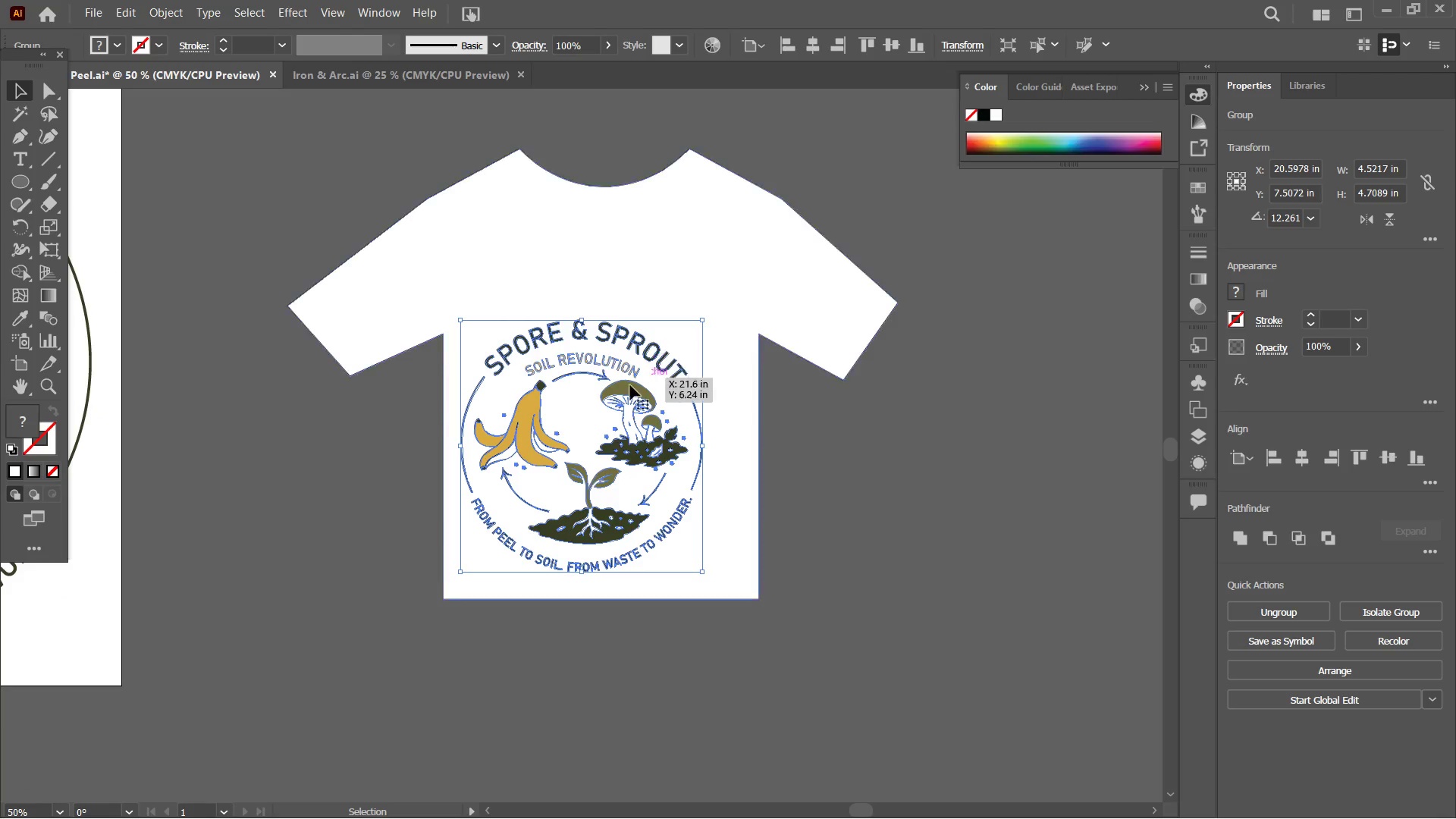 
left_click_drag(start_coordinate=[629, 389], to_coordinate=[651, 337])
 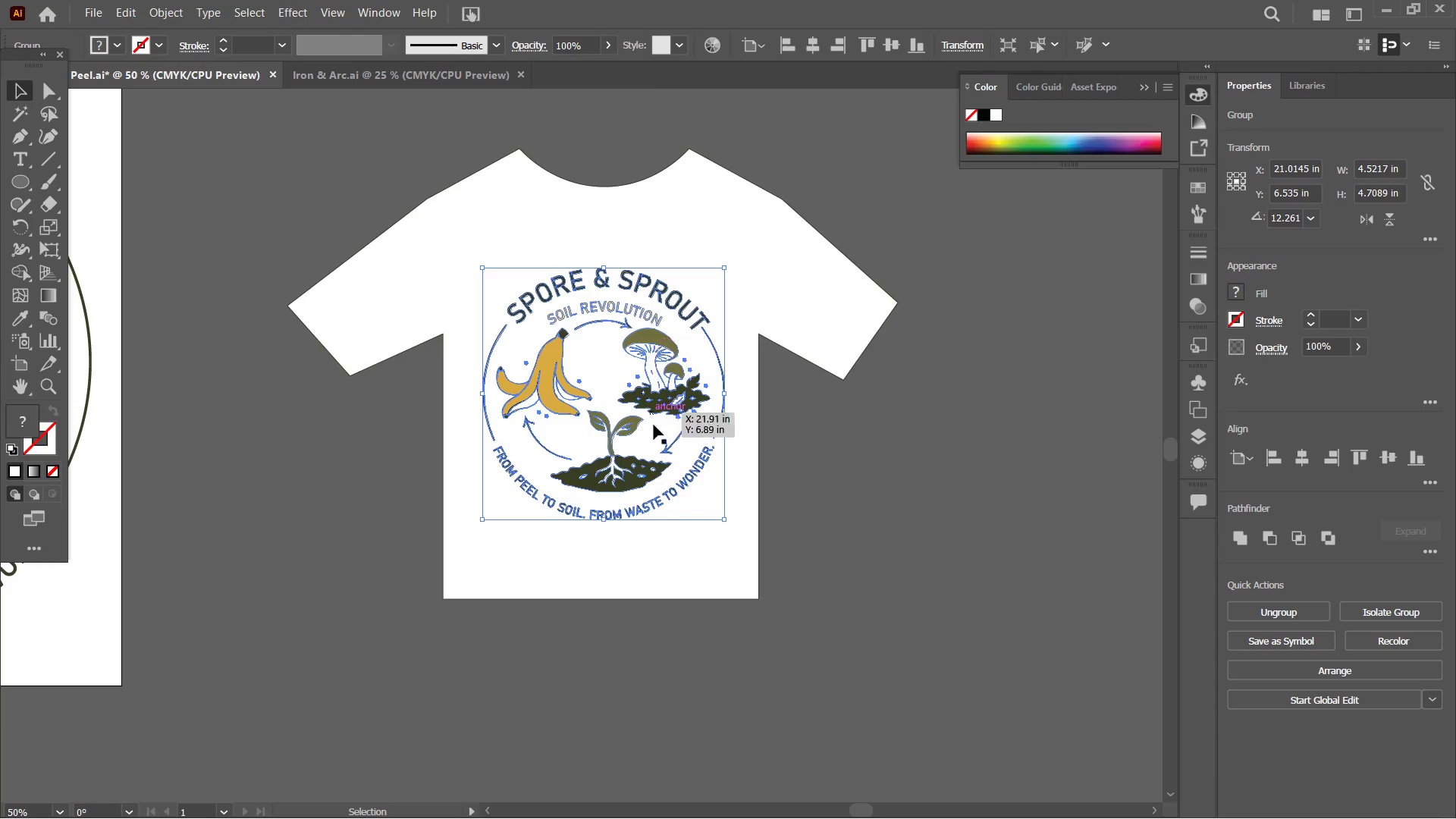 
hold_key(key=ShiftLeft, duration=2.58)
left_click_drag(start_coordinate=[604, 523], to_coordinate=[604, 532])
 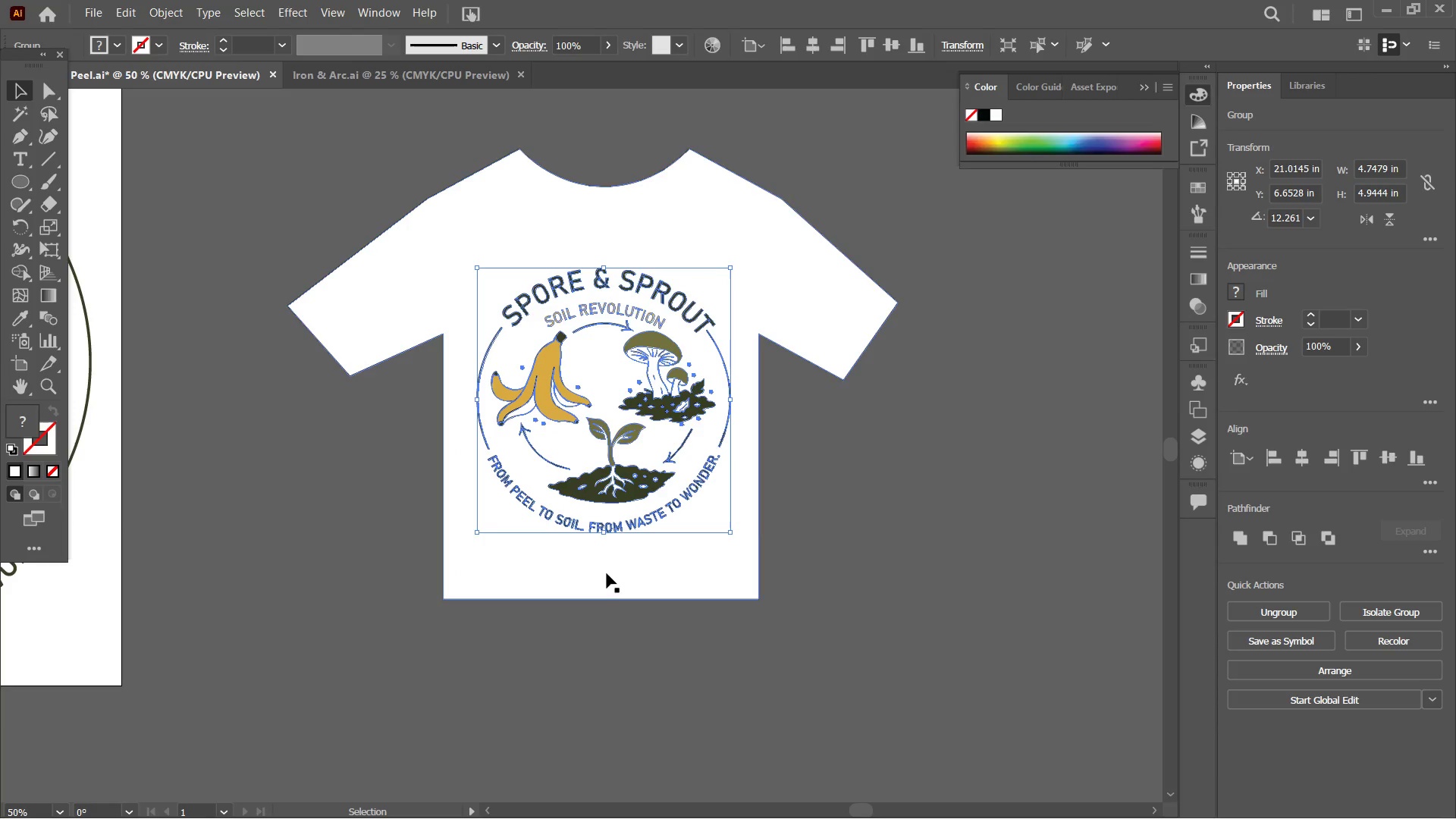 
hold_key(key=ShiftLeft, duration=0.61)
left_click([607, 578])
 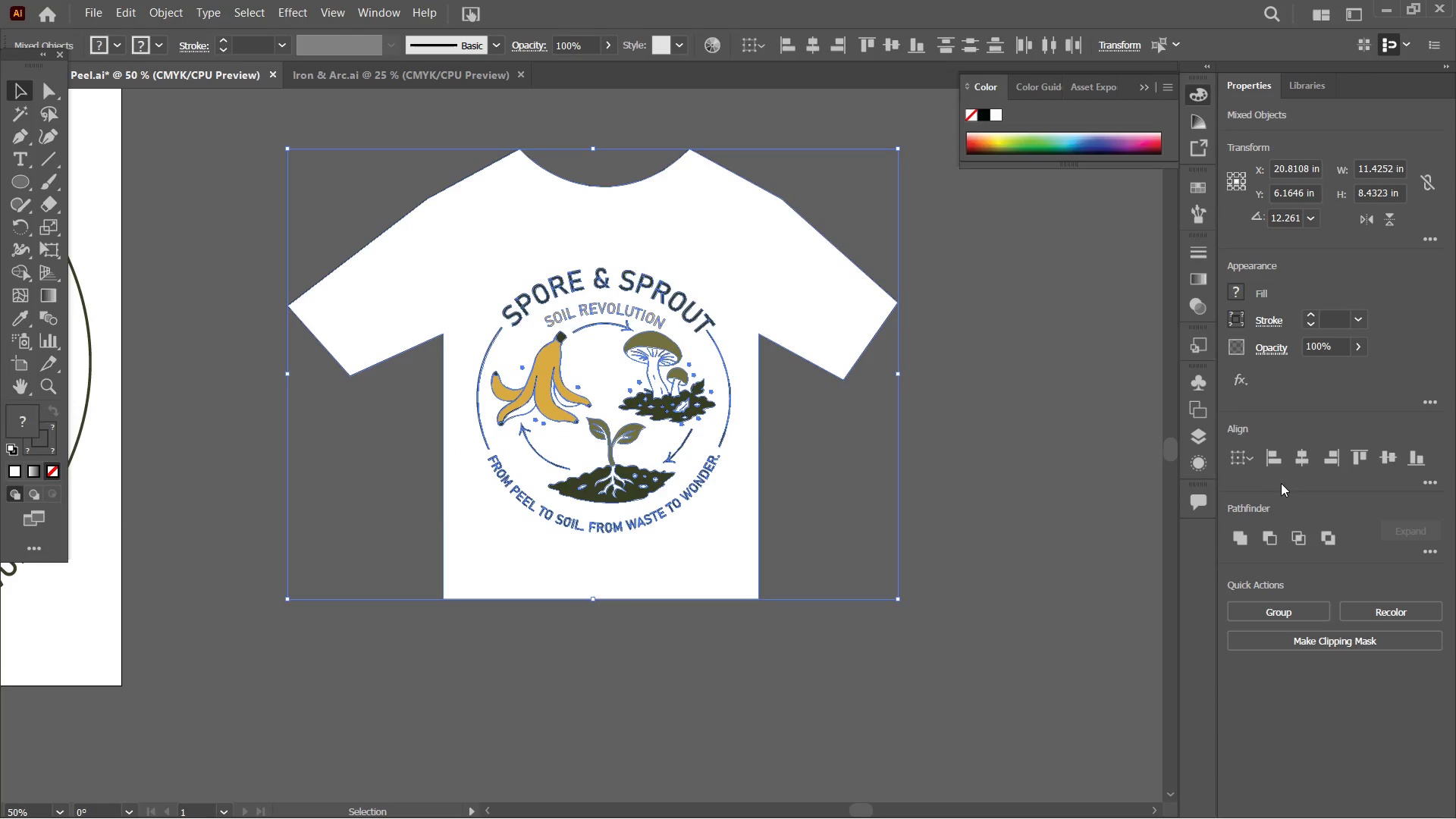 
left_click([1300, 466])
 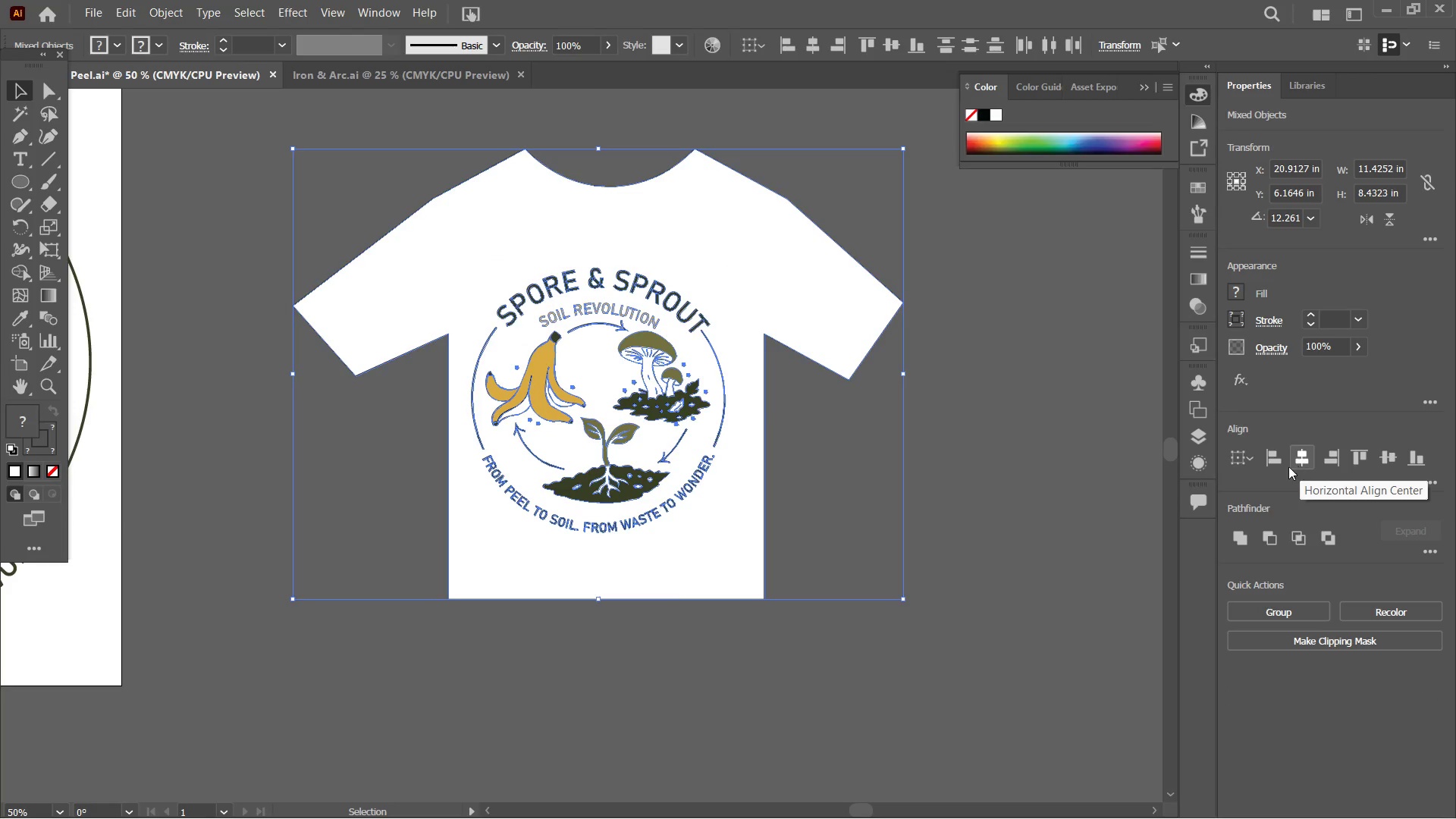 
left_click([1005, 444])
 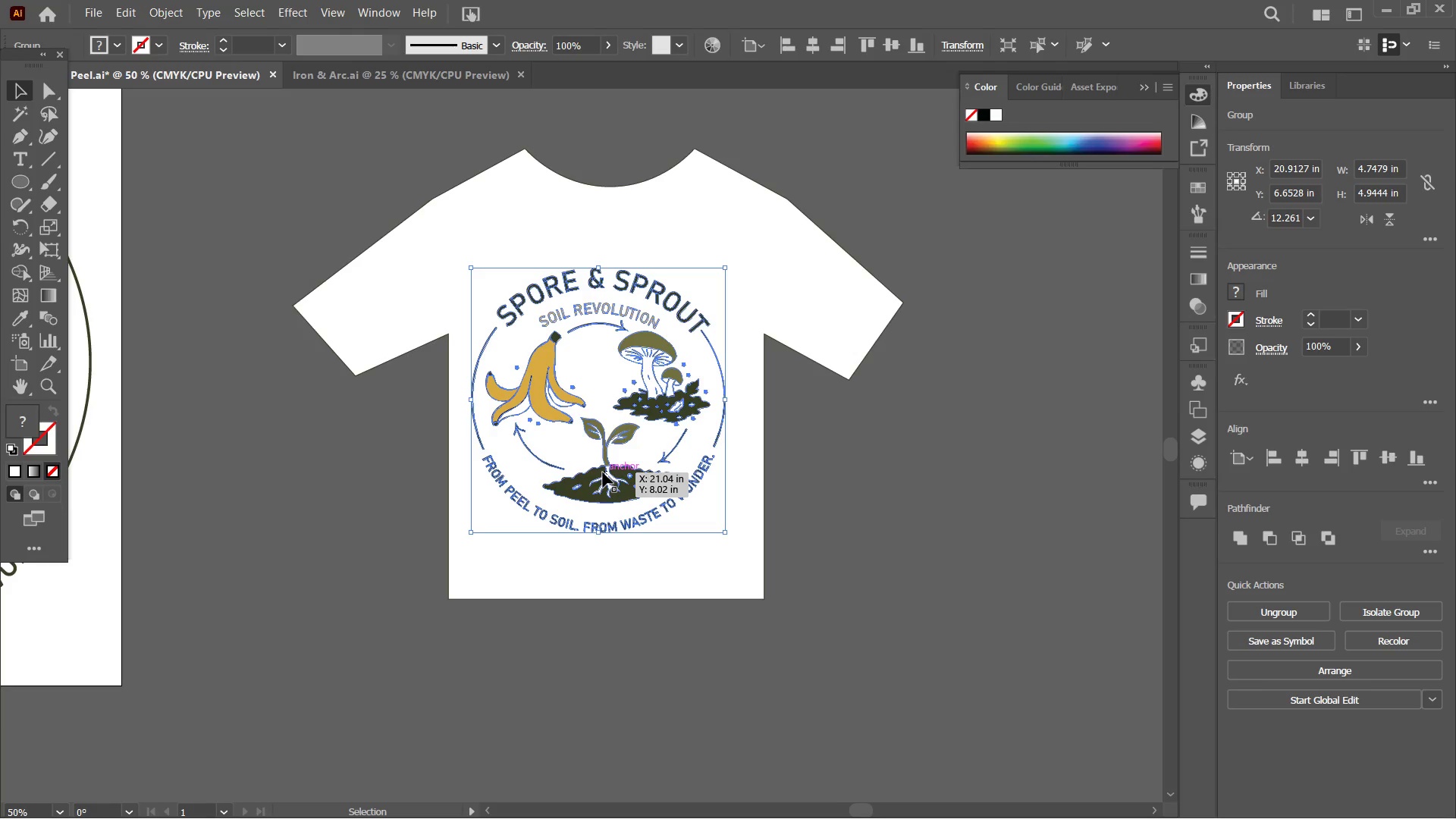 
left_click_drag(start_coordinate=[620, 488], to_coordinate=[624, 488])
 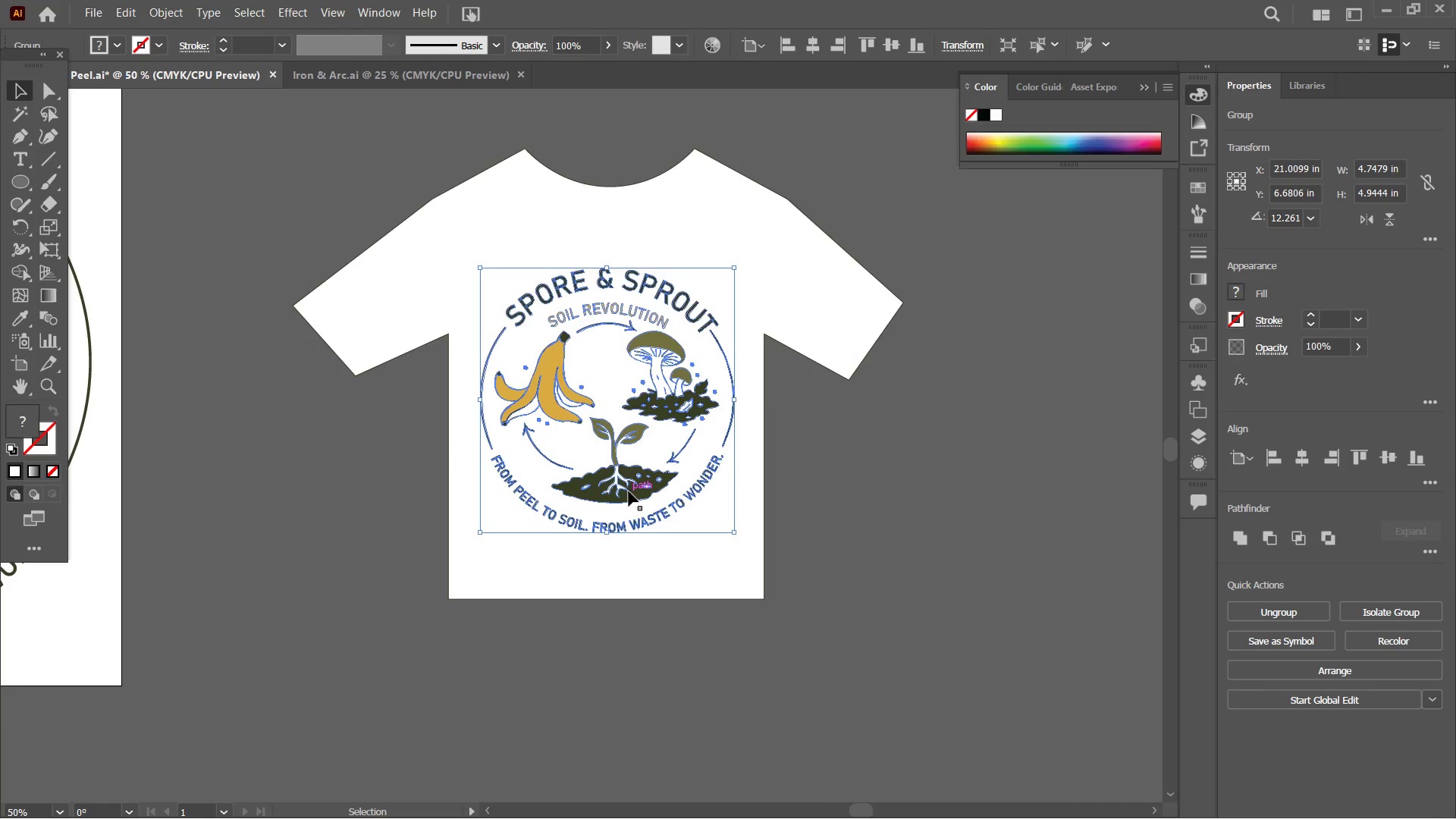 
wait(5.05)
 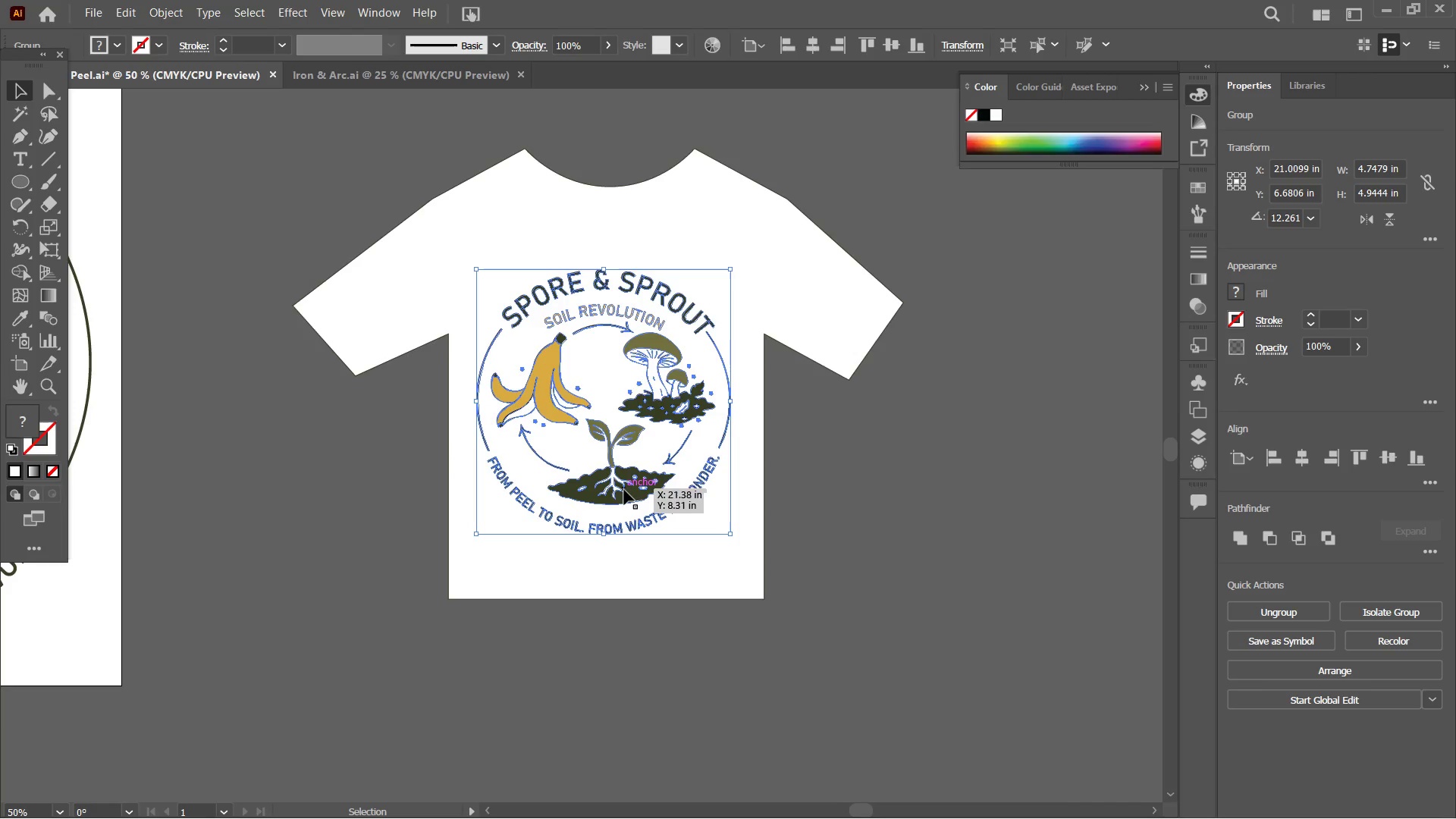 
hold_key(key=ShiftLeft, duration=2.72)
left_click_drag(start_coordinate=[607, 268], to_coordinate=[606, 247])
 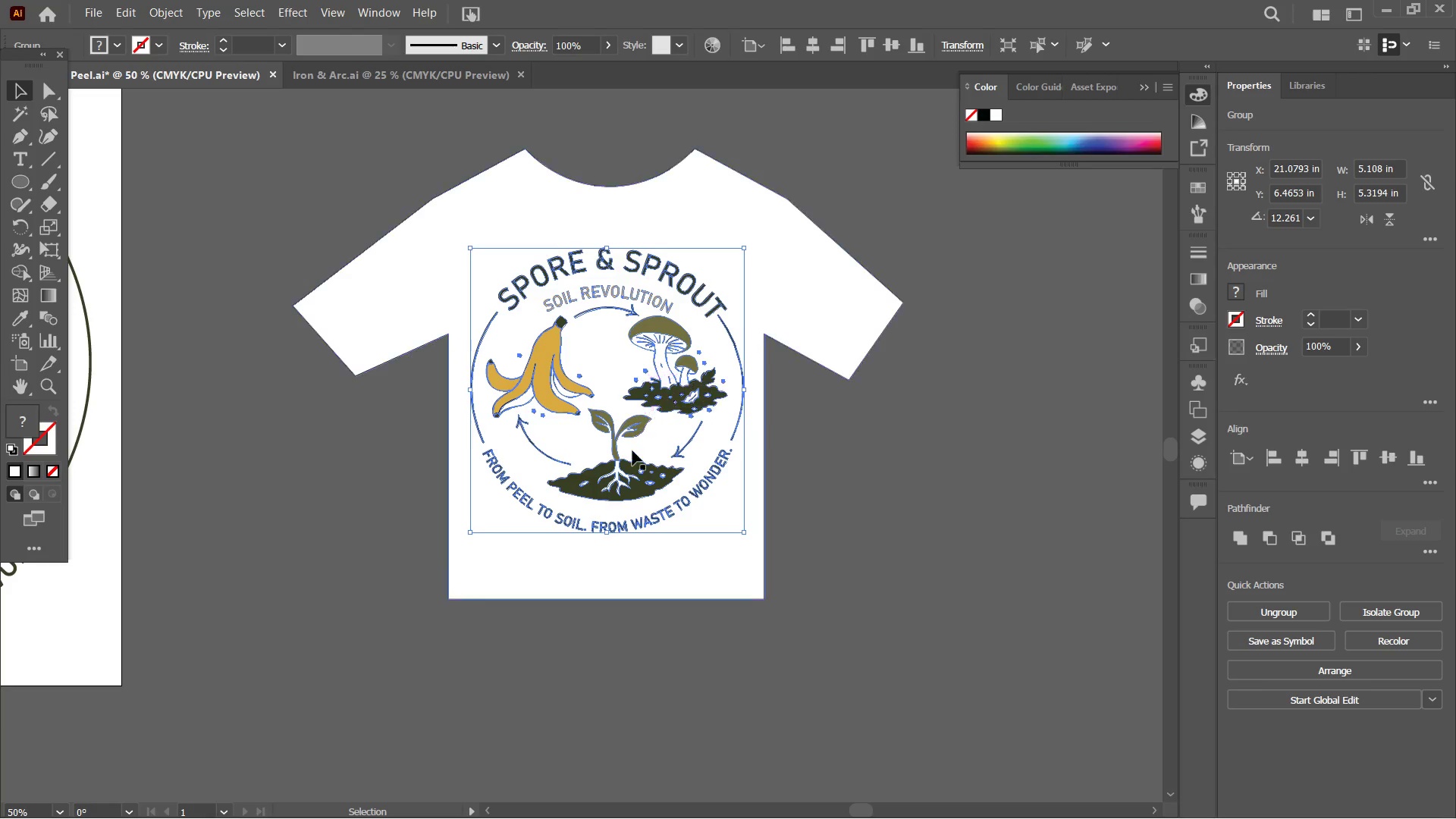 
left_click_drag(start_coordinate=[635, 485], to_coordinate=[635, 475])
 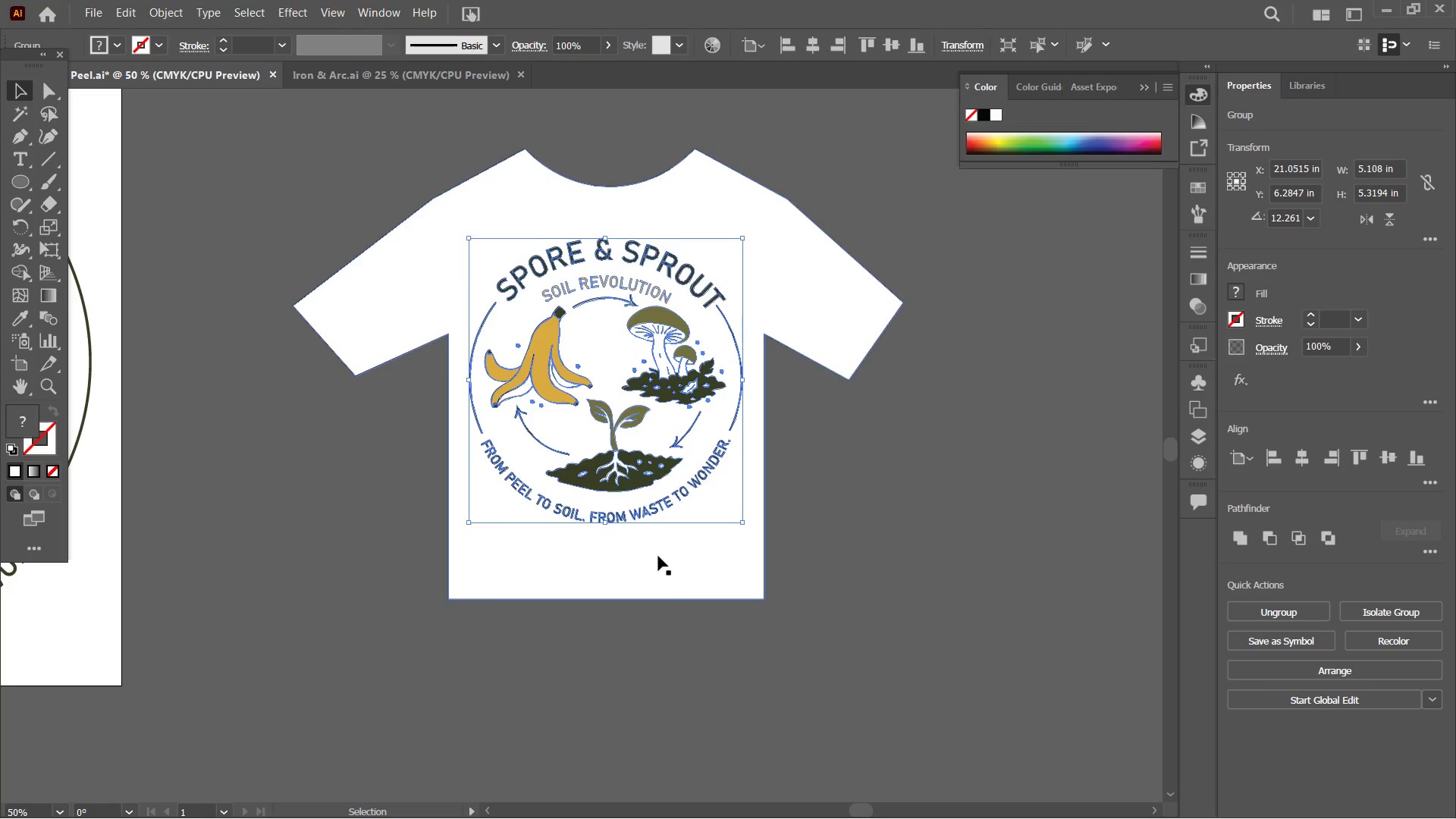 
left_click([657, 576])
 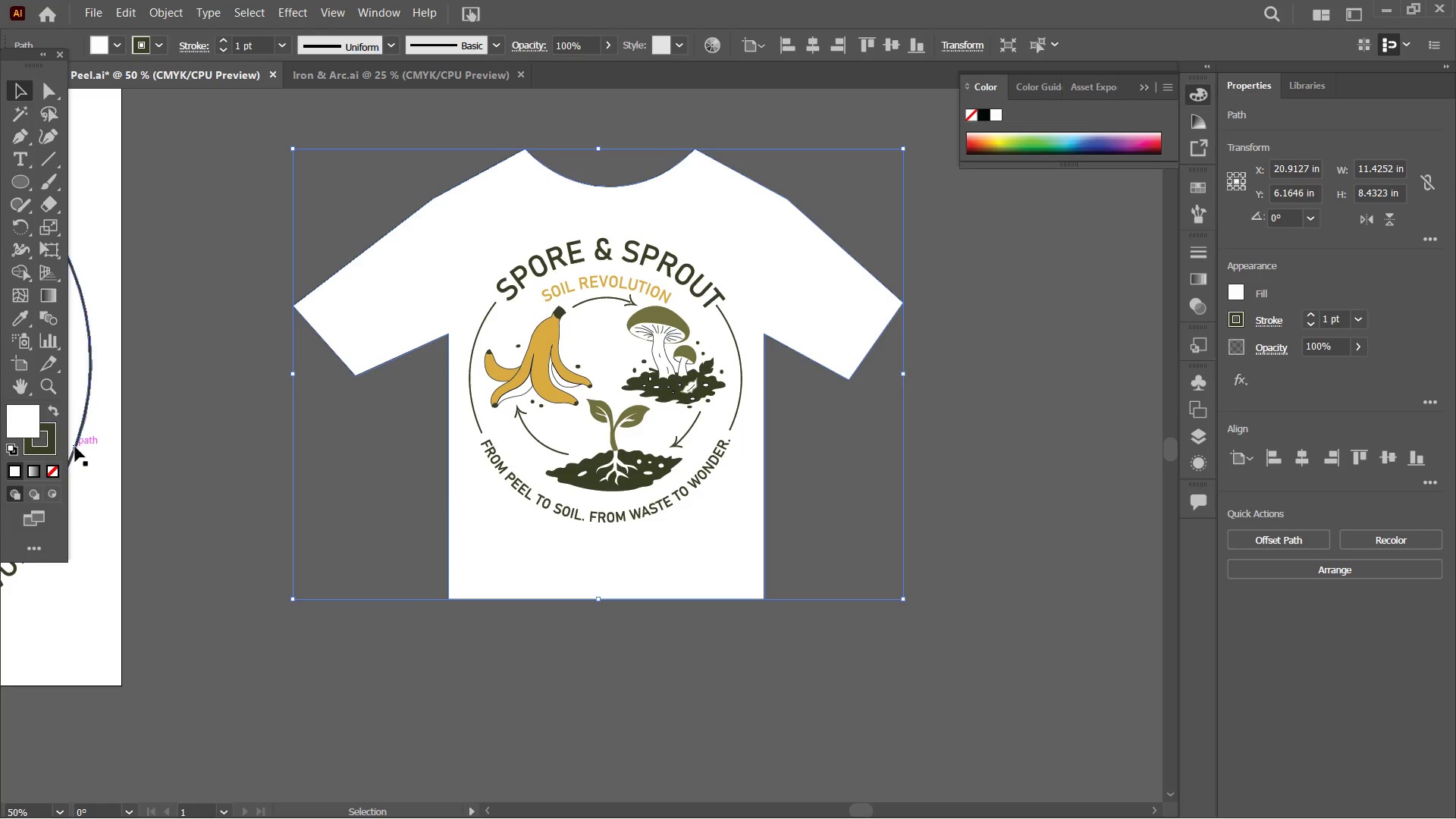 
left_click([50, 450])
 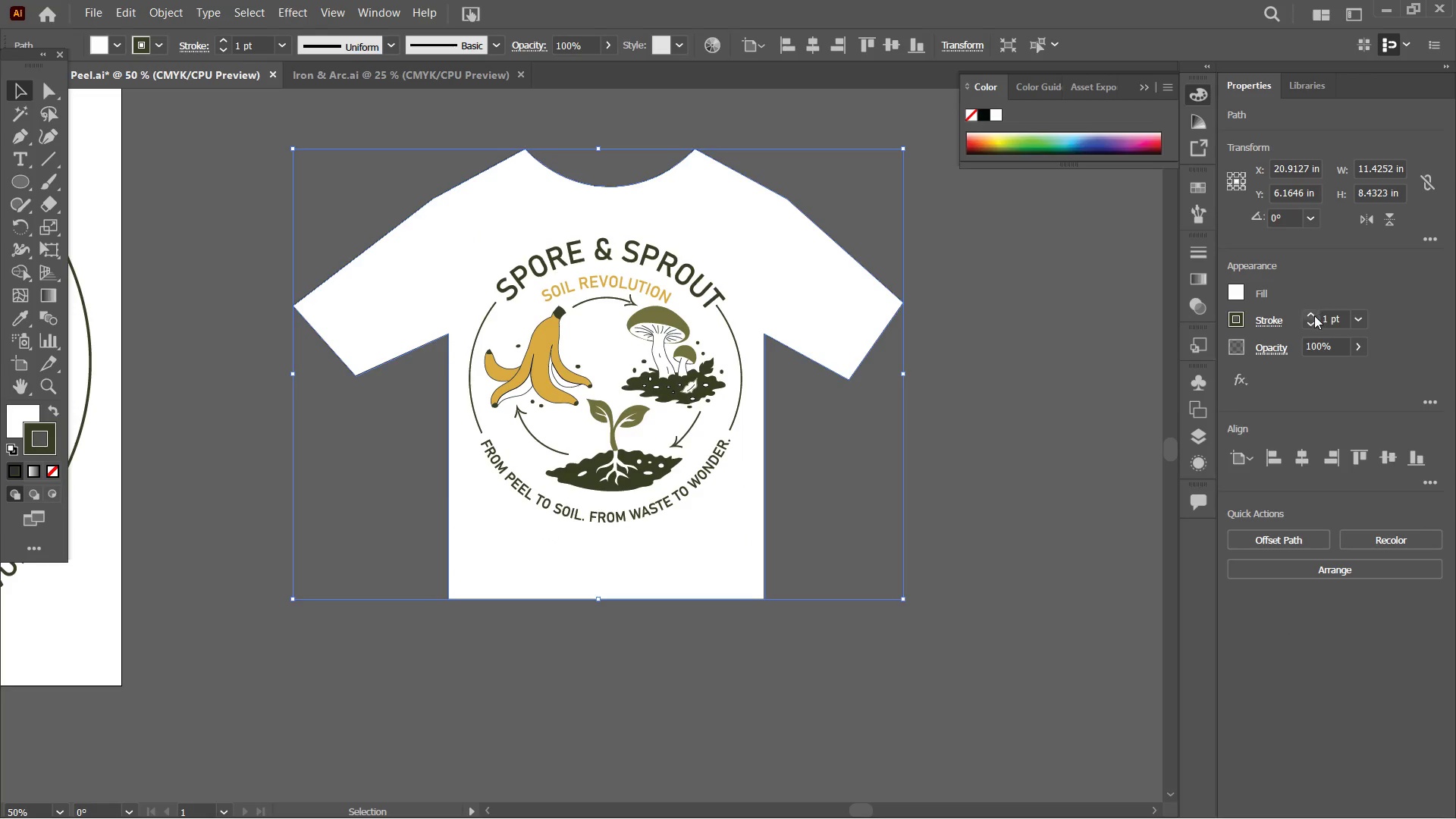 
double_click([1314, 315])
 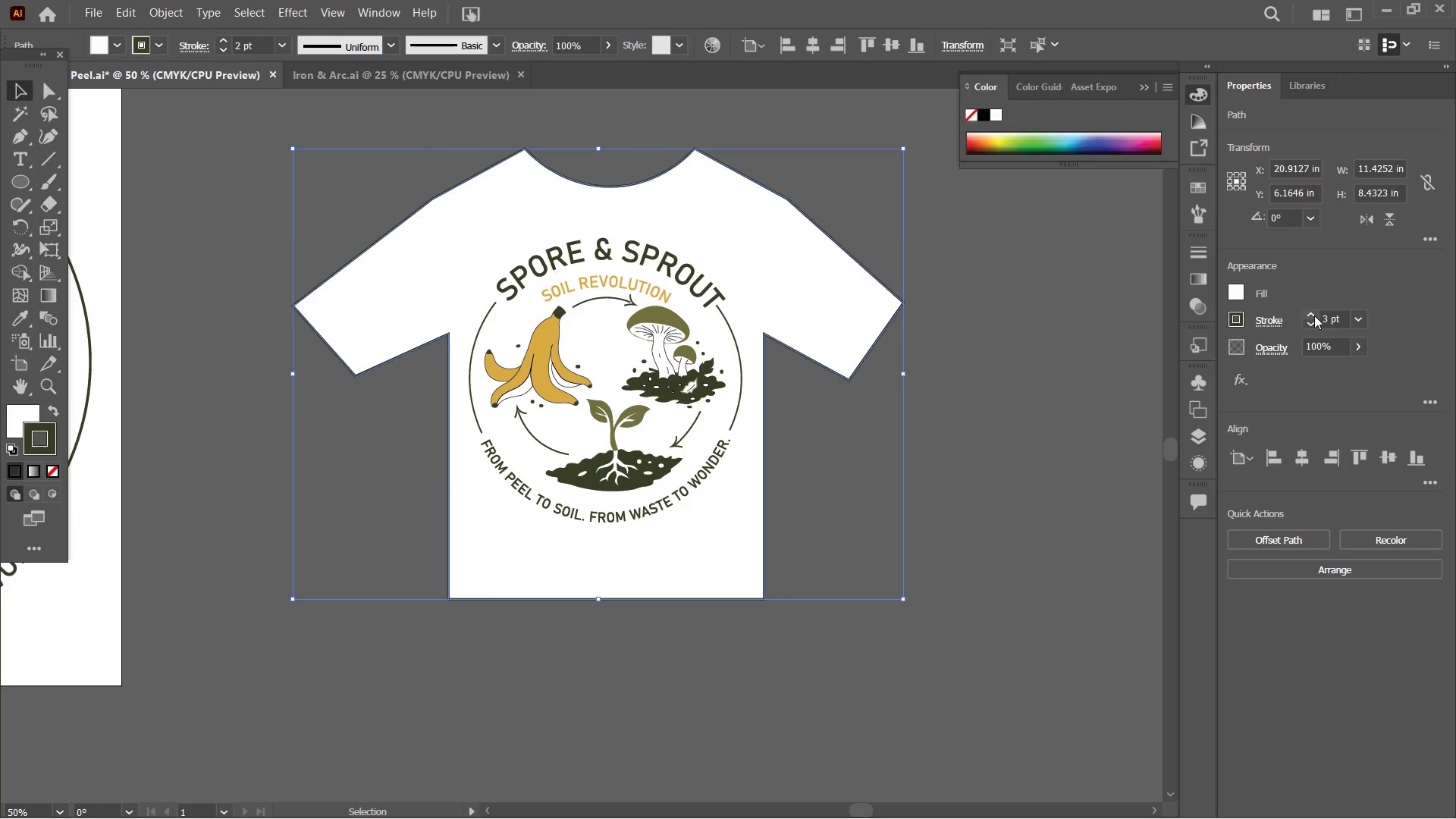 
triple_click([1314, 315])
 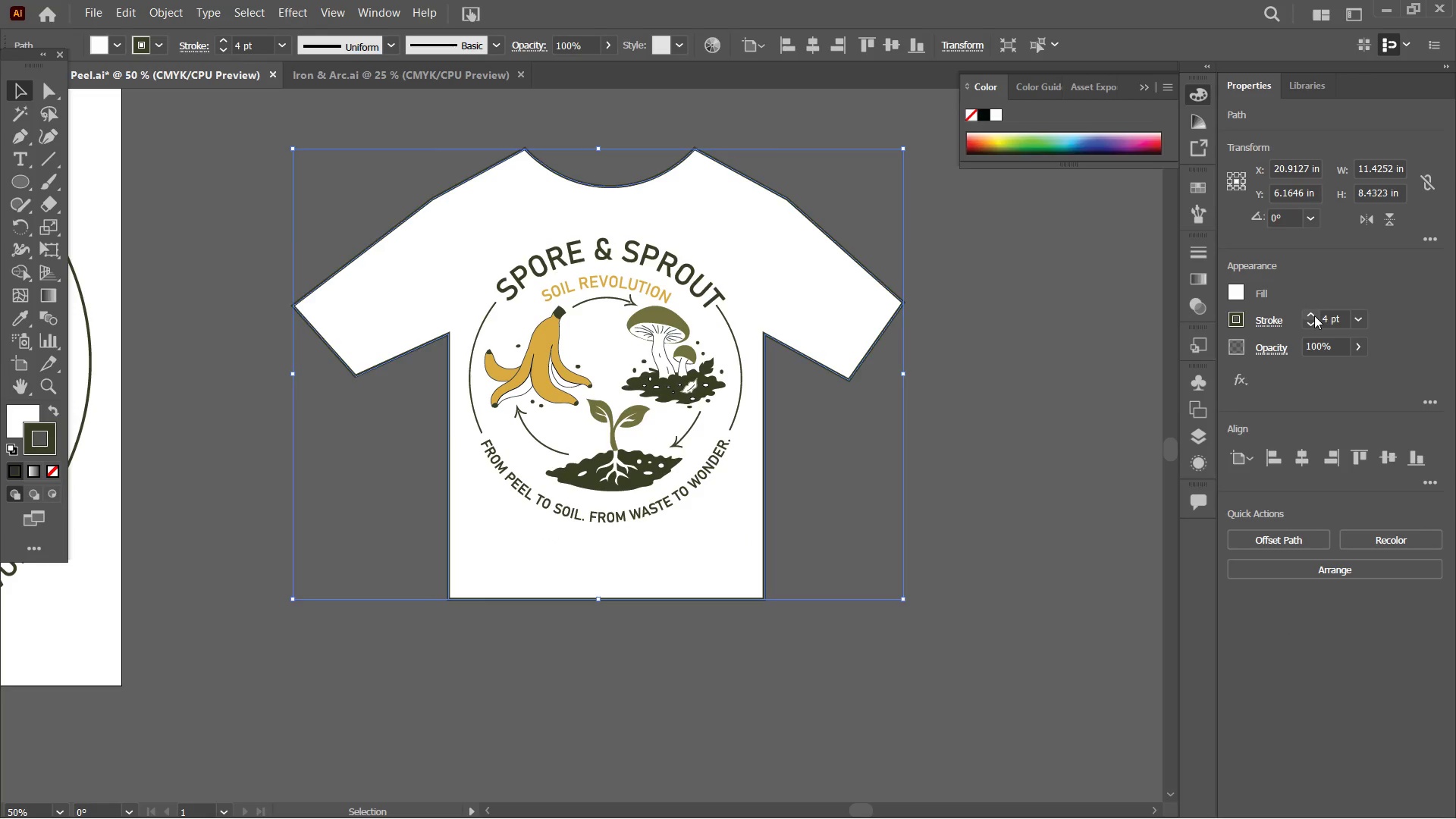 
left_click([1314, 315])
 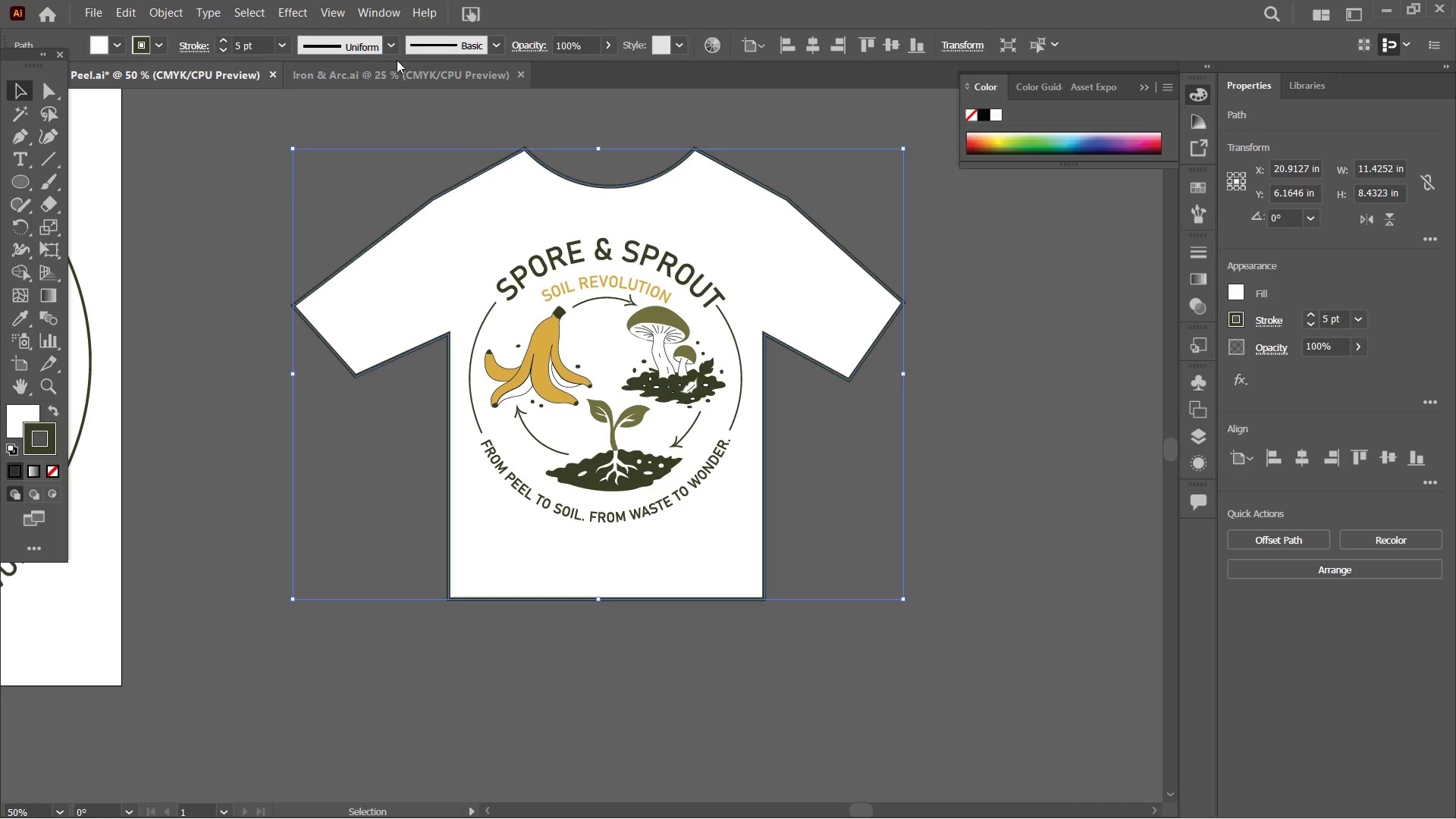 
left_click([391, 44])
 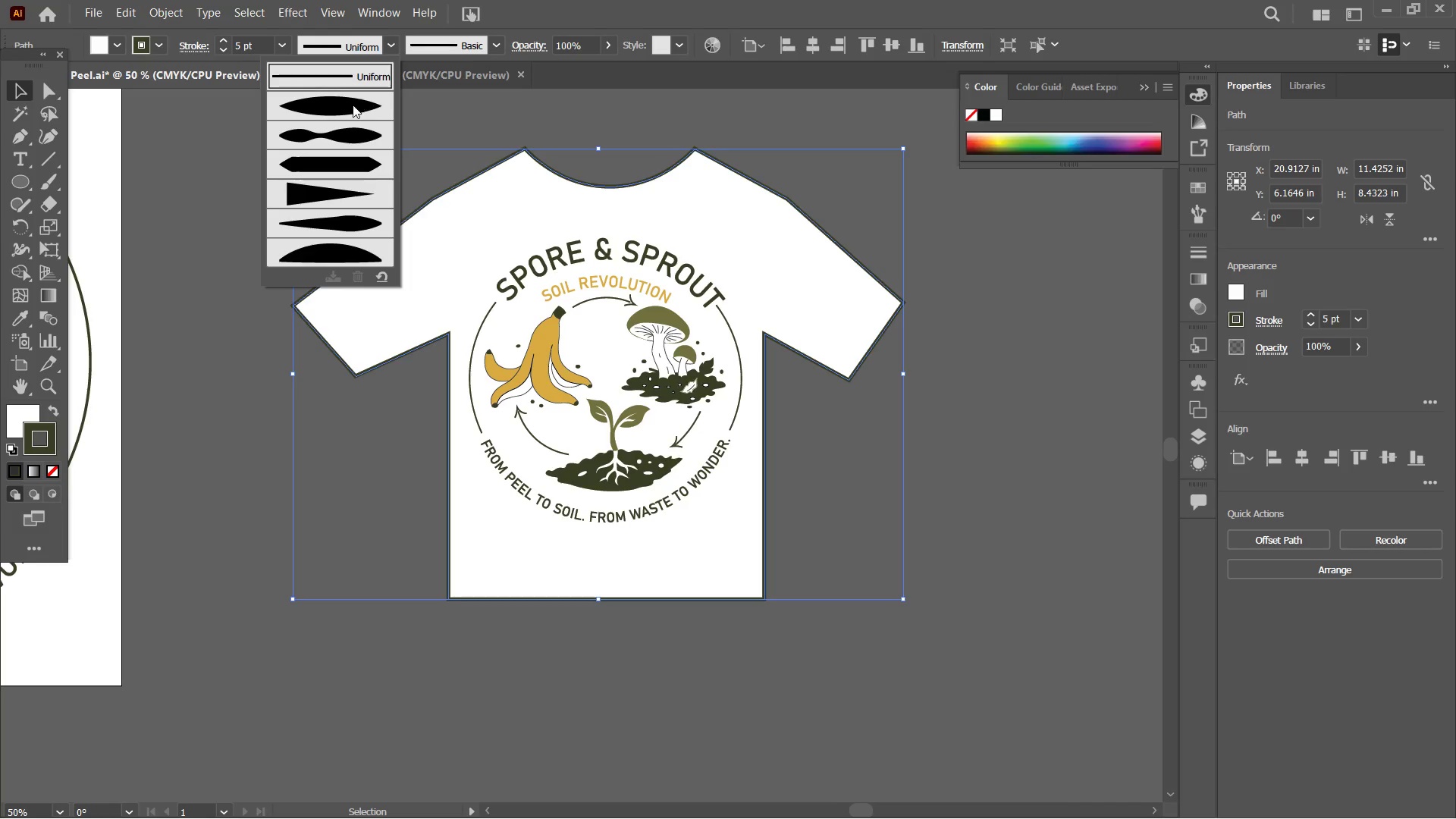 
double_click([352, 106])